 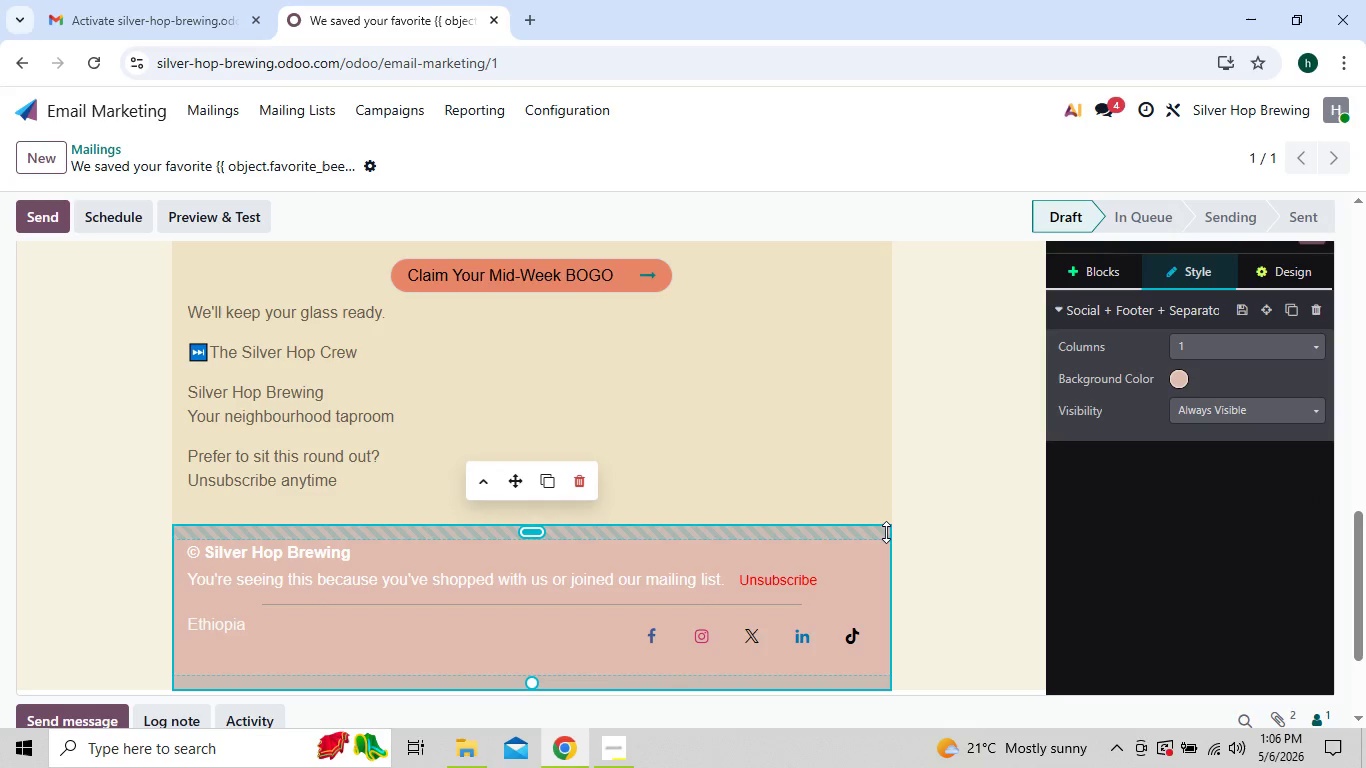 
left_click([1261, 357])
 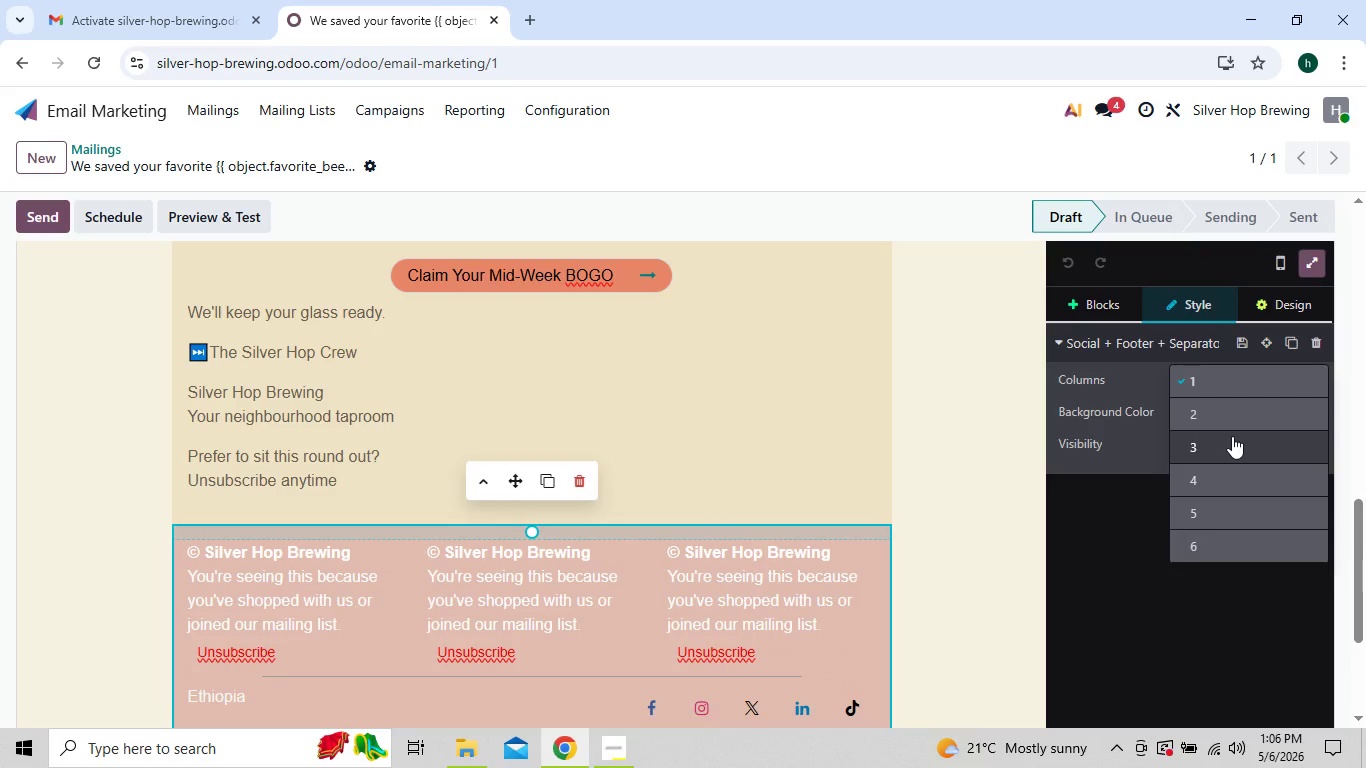 
wait(7.06)
 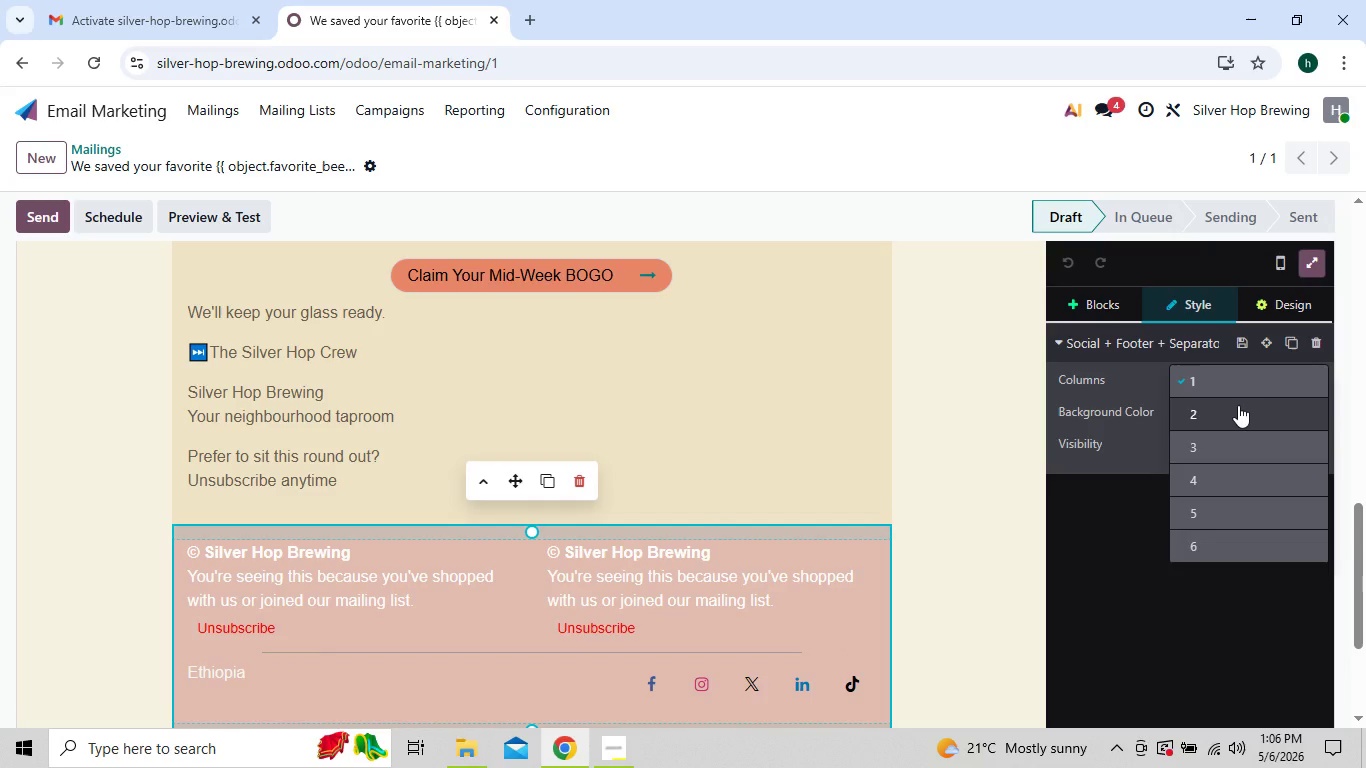 
left_click([1232, 380])
 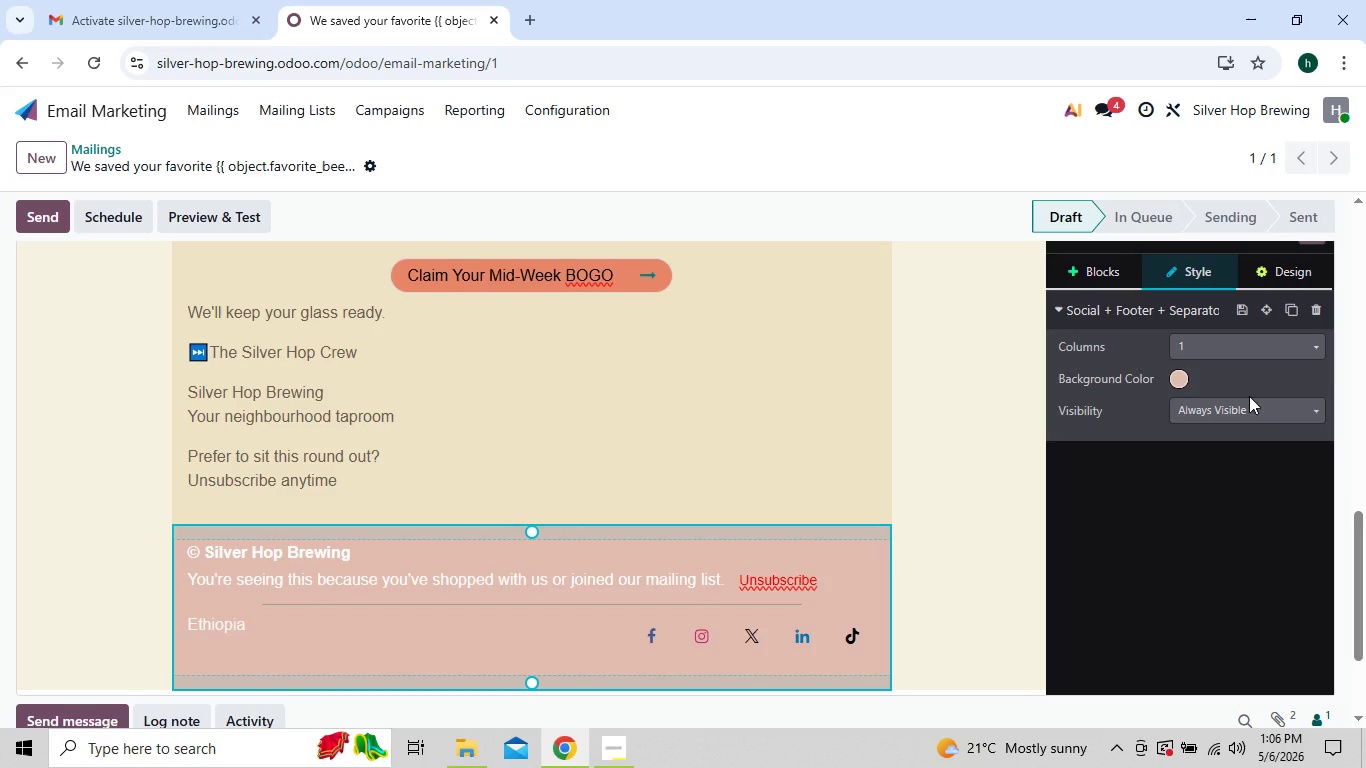 
left_click([1255, 403])
 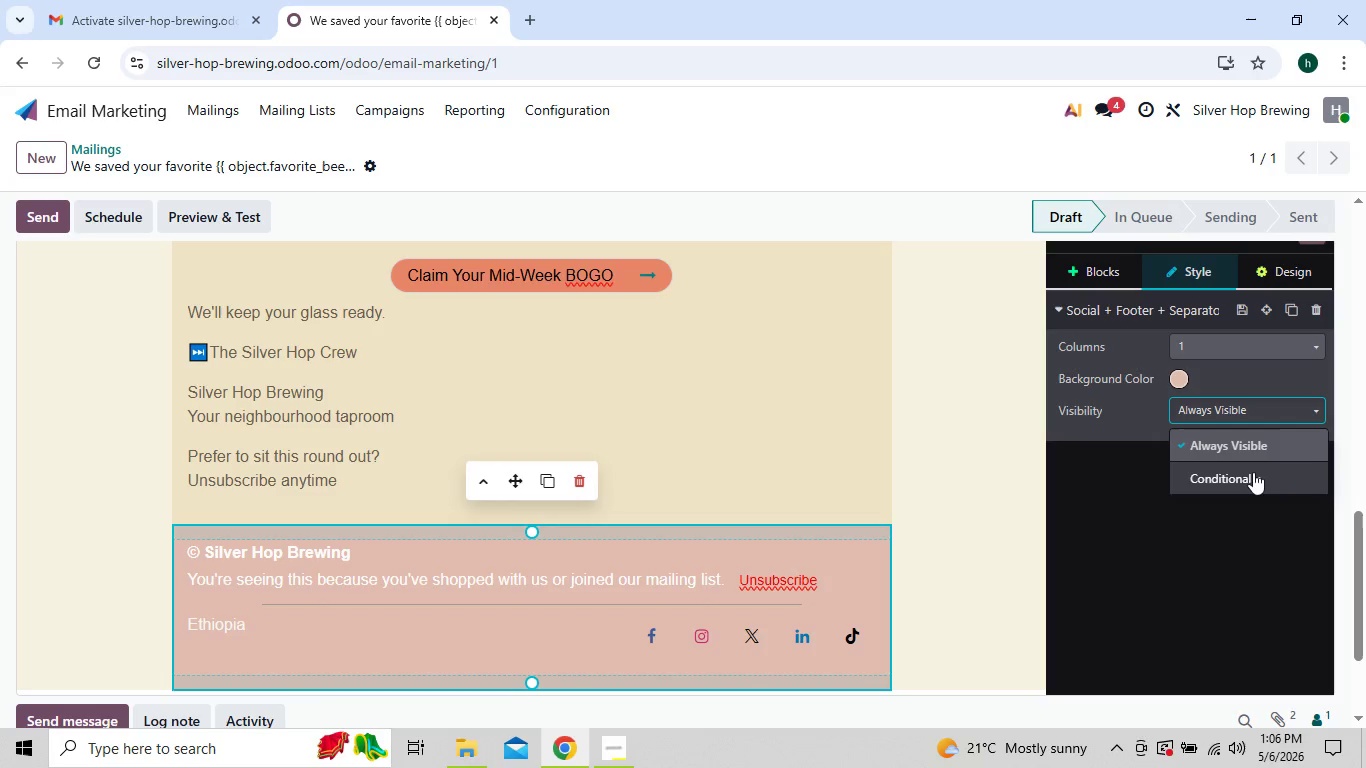 
left_click([1252, 478])
 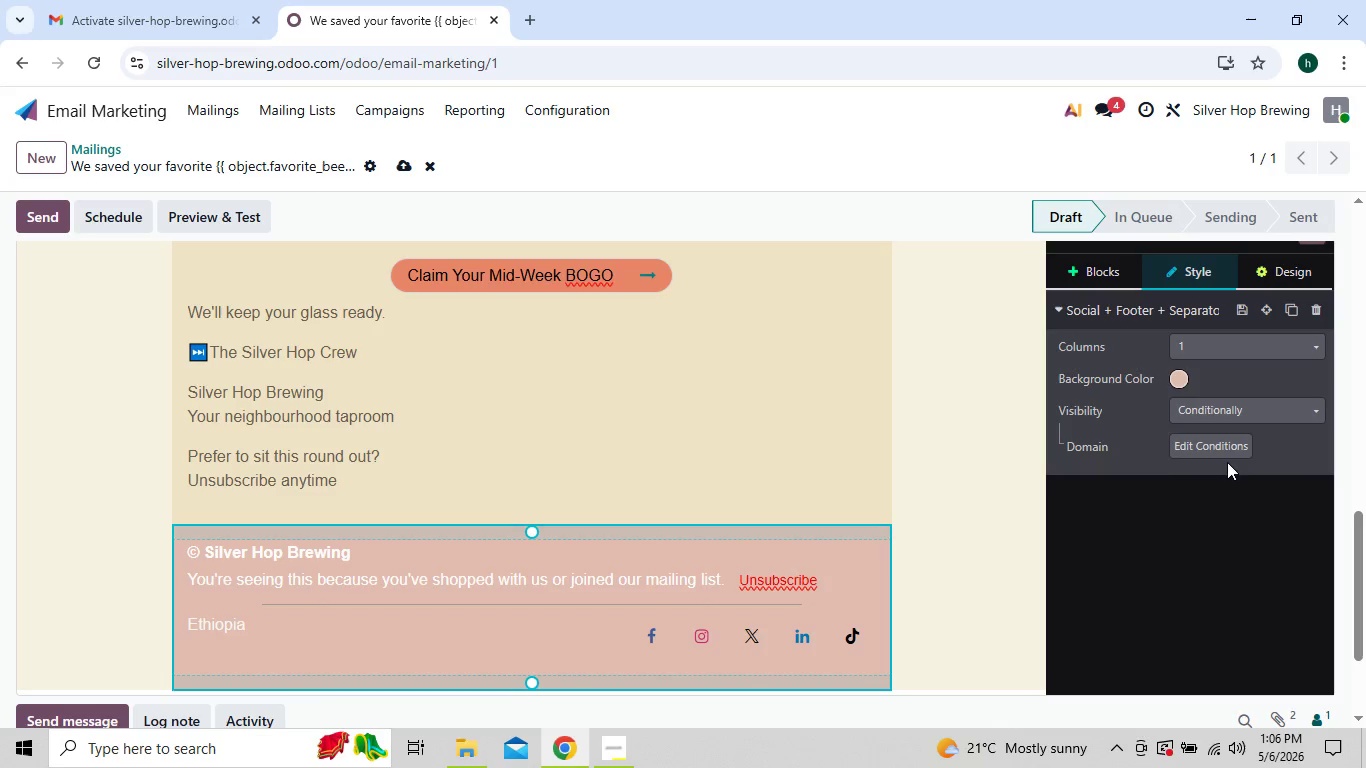 
left_click([1226, 457])
 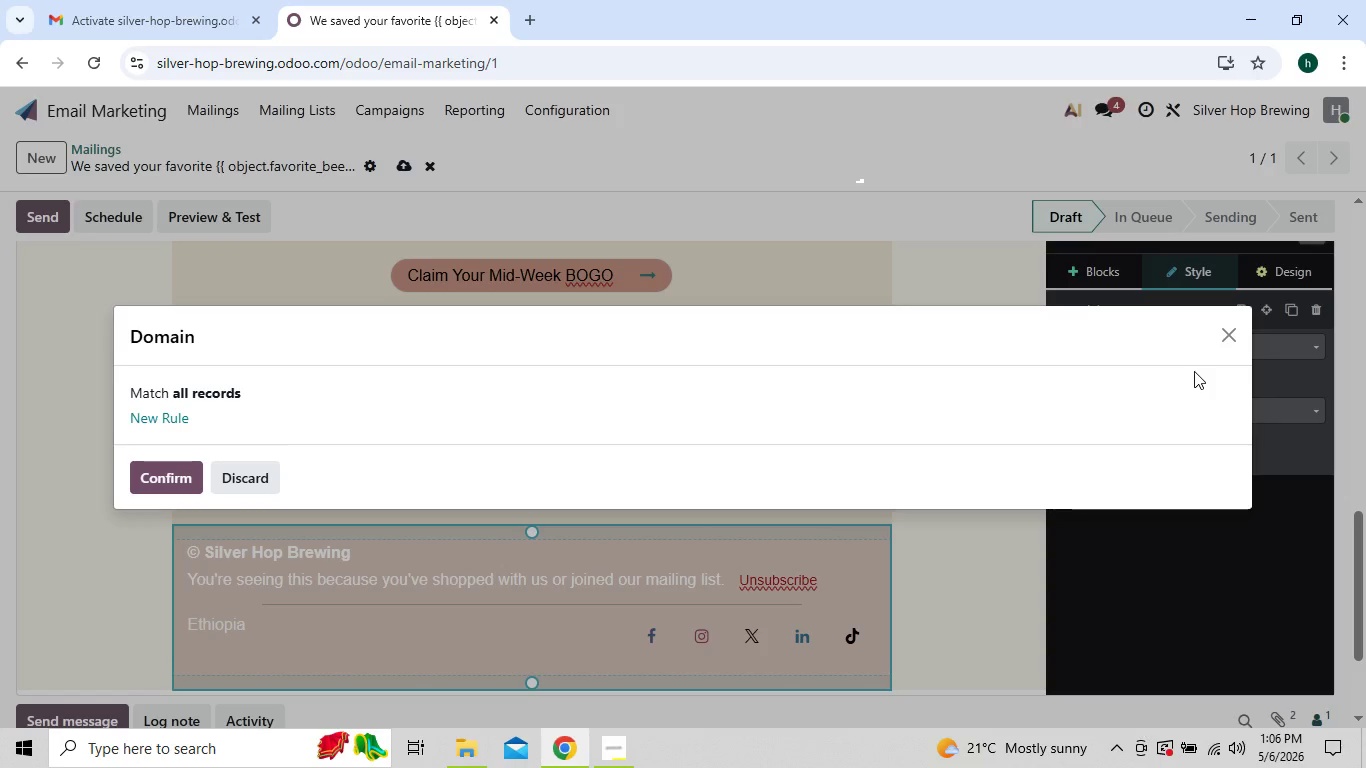 
left_click([1213, 342])
 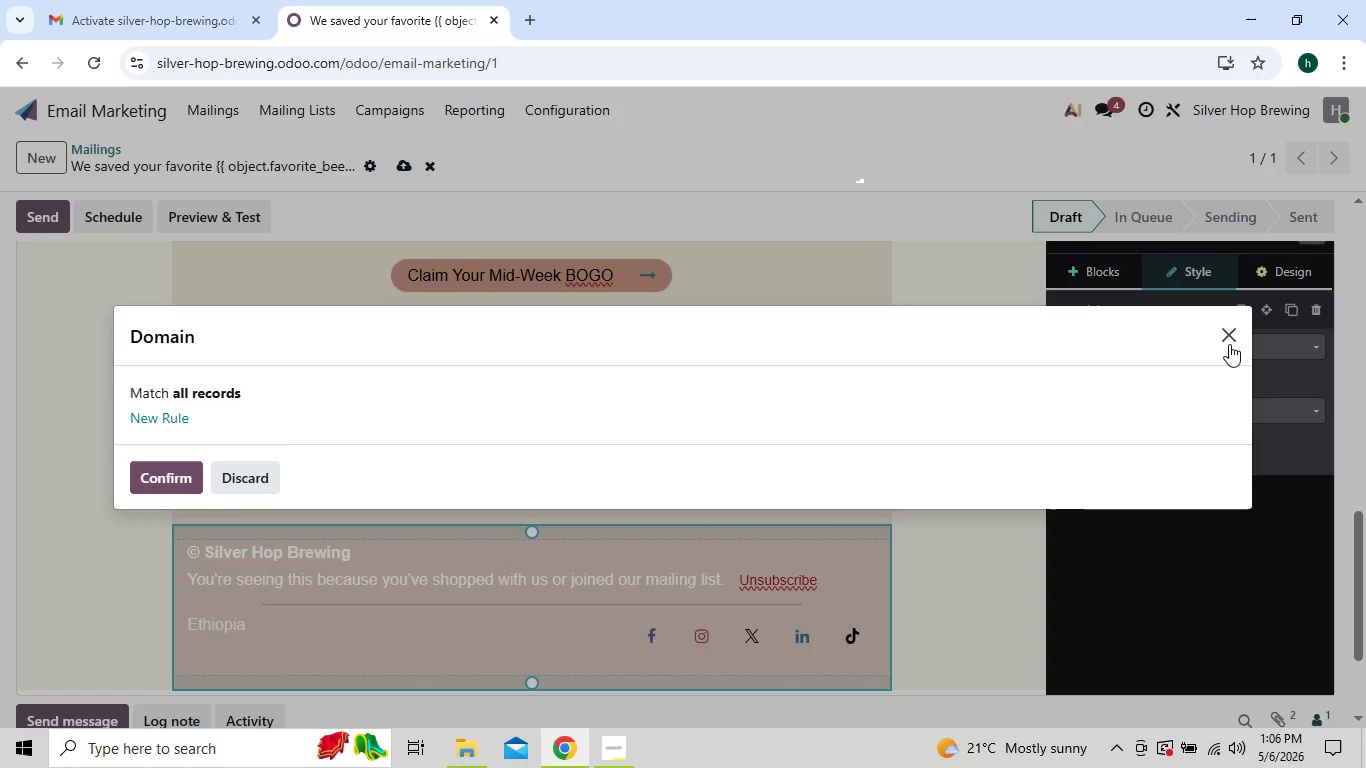 
left_click([1229, 344])
 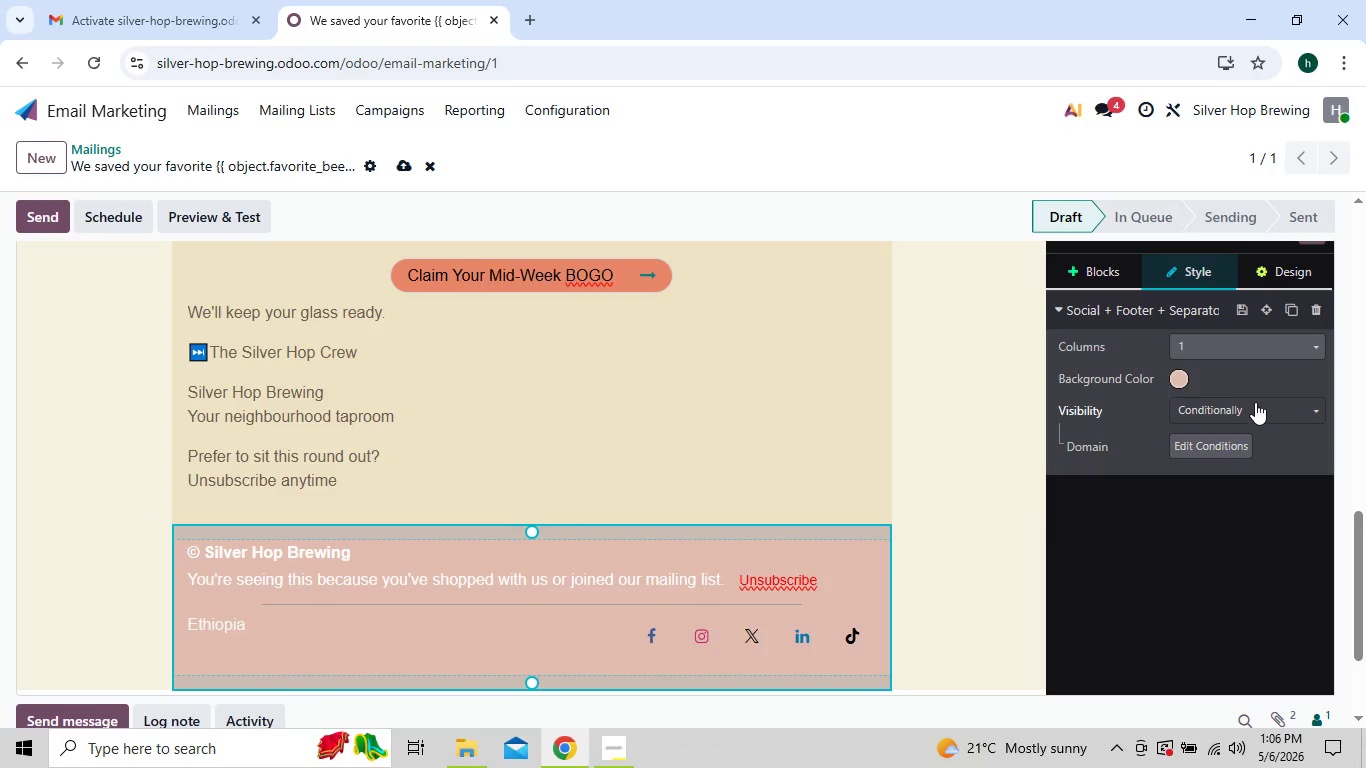 
left_click([1255, 402])
 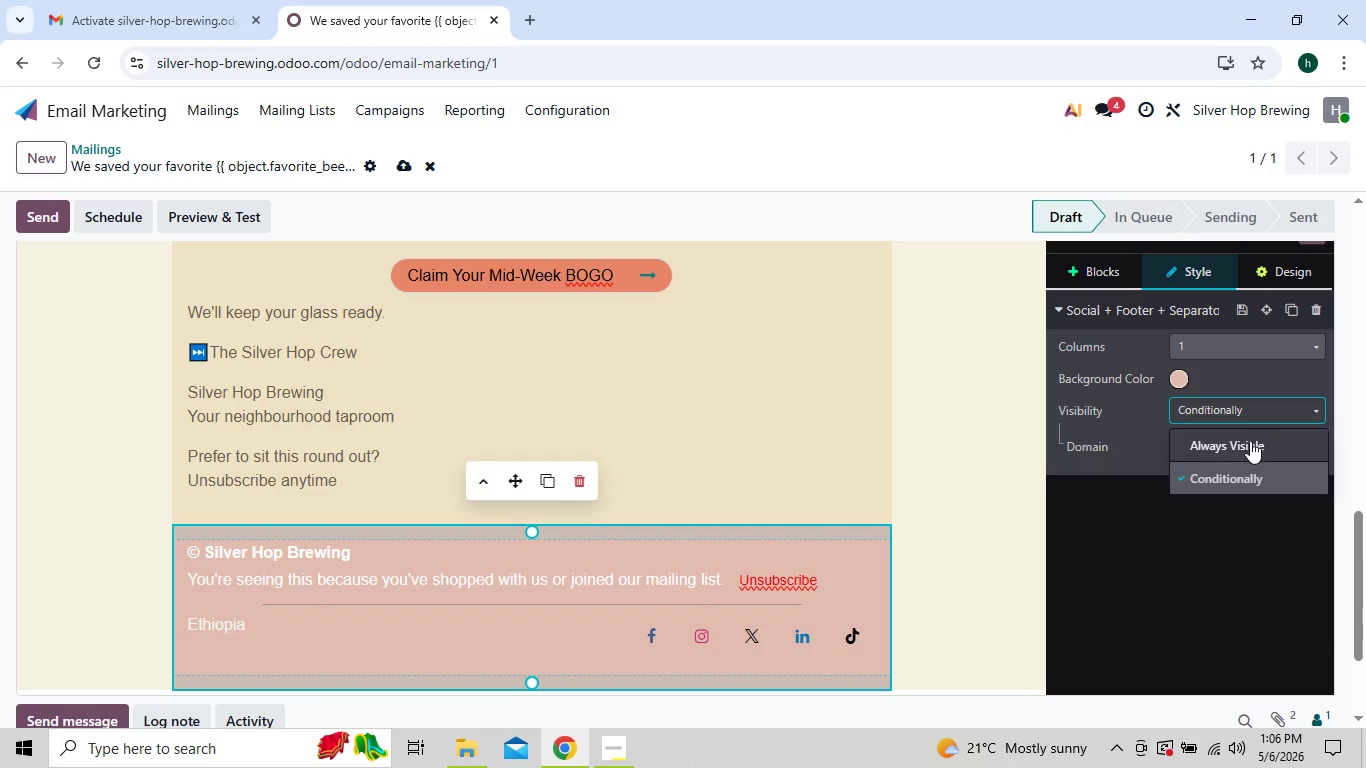 
left_click([1250, 441])
 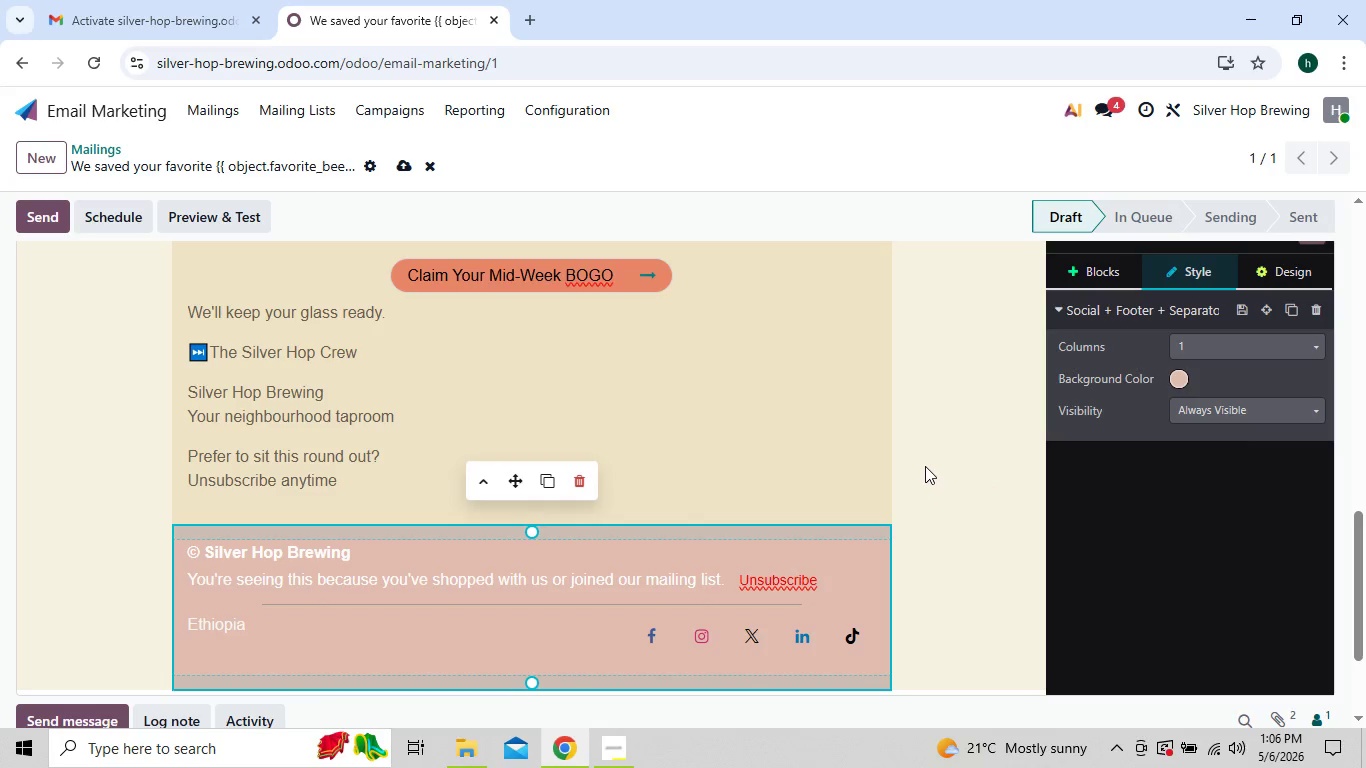 
left_click([925, 465])
 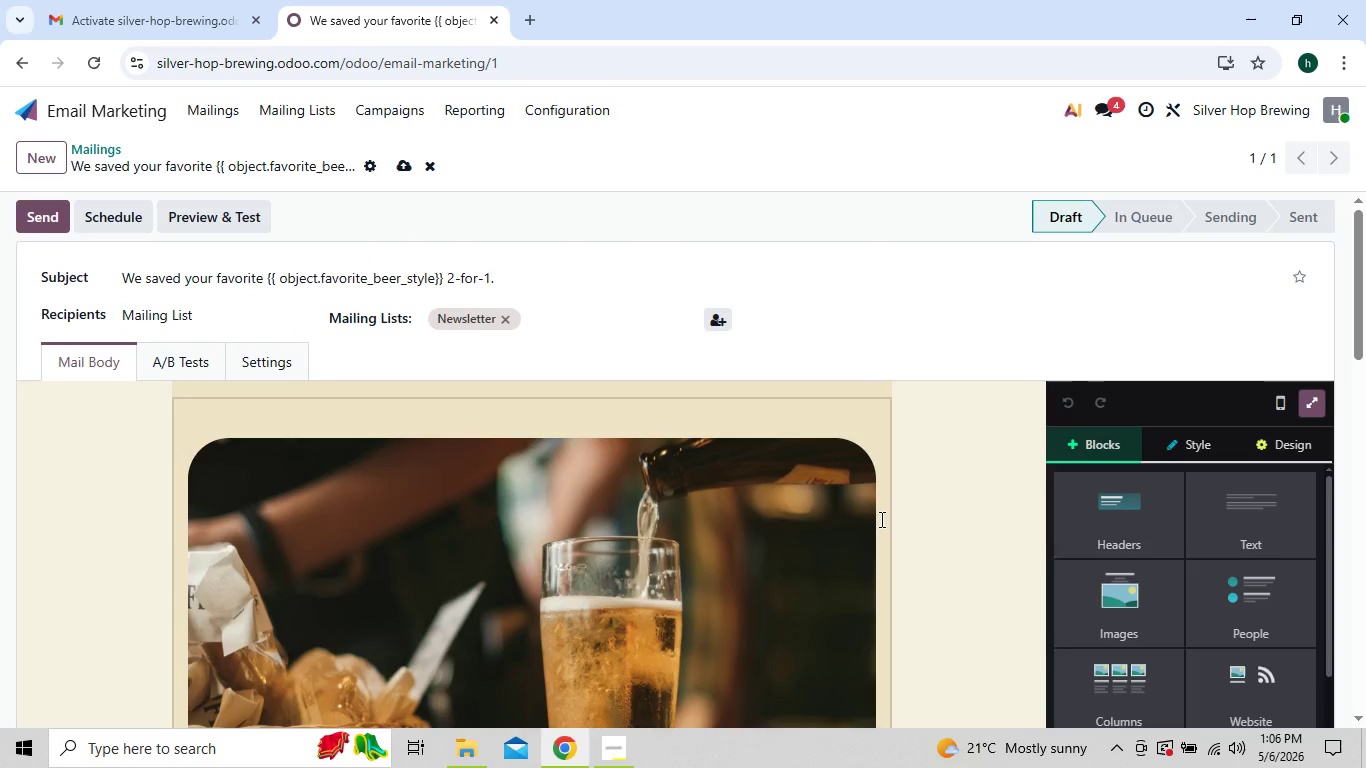 
wait(11.92)
 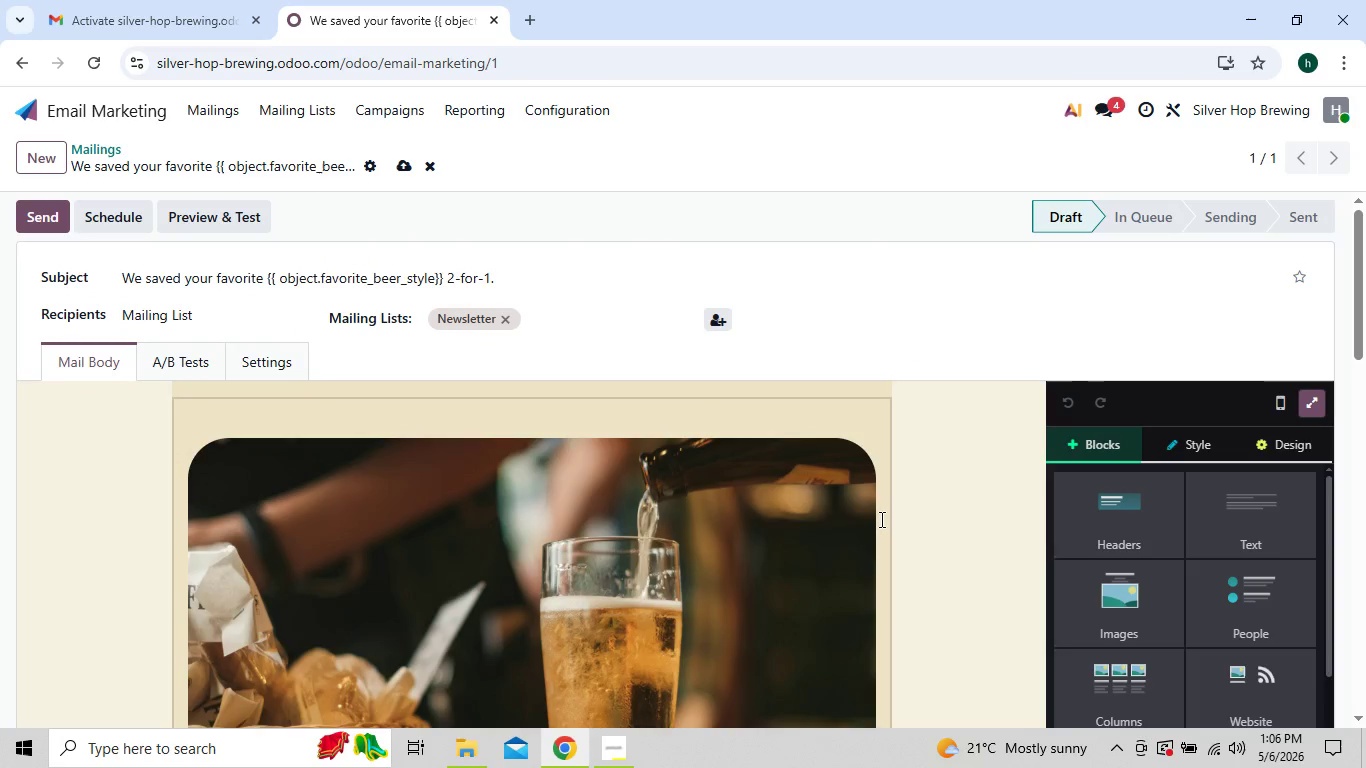 
left_click([638, 732])